 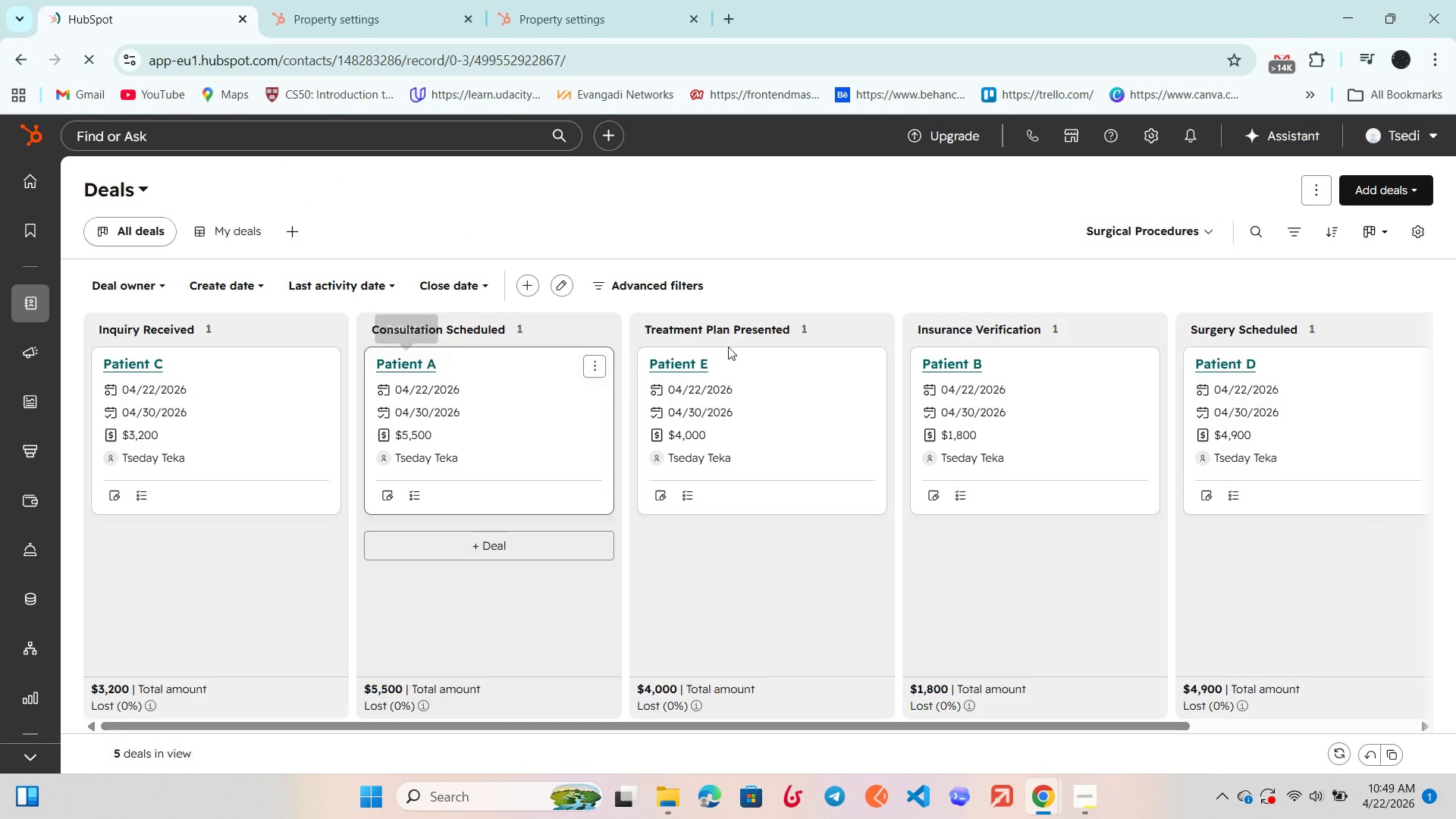 
left_click([342, 207])
 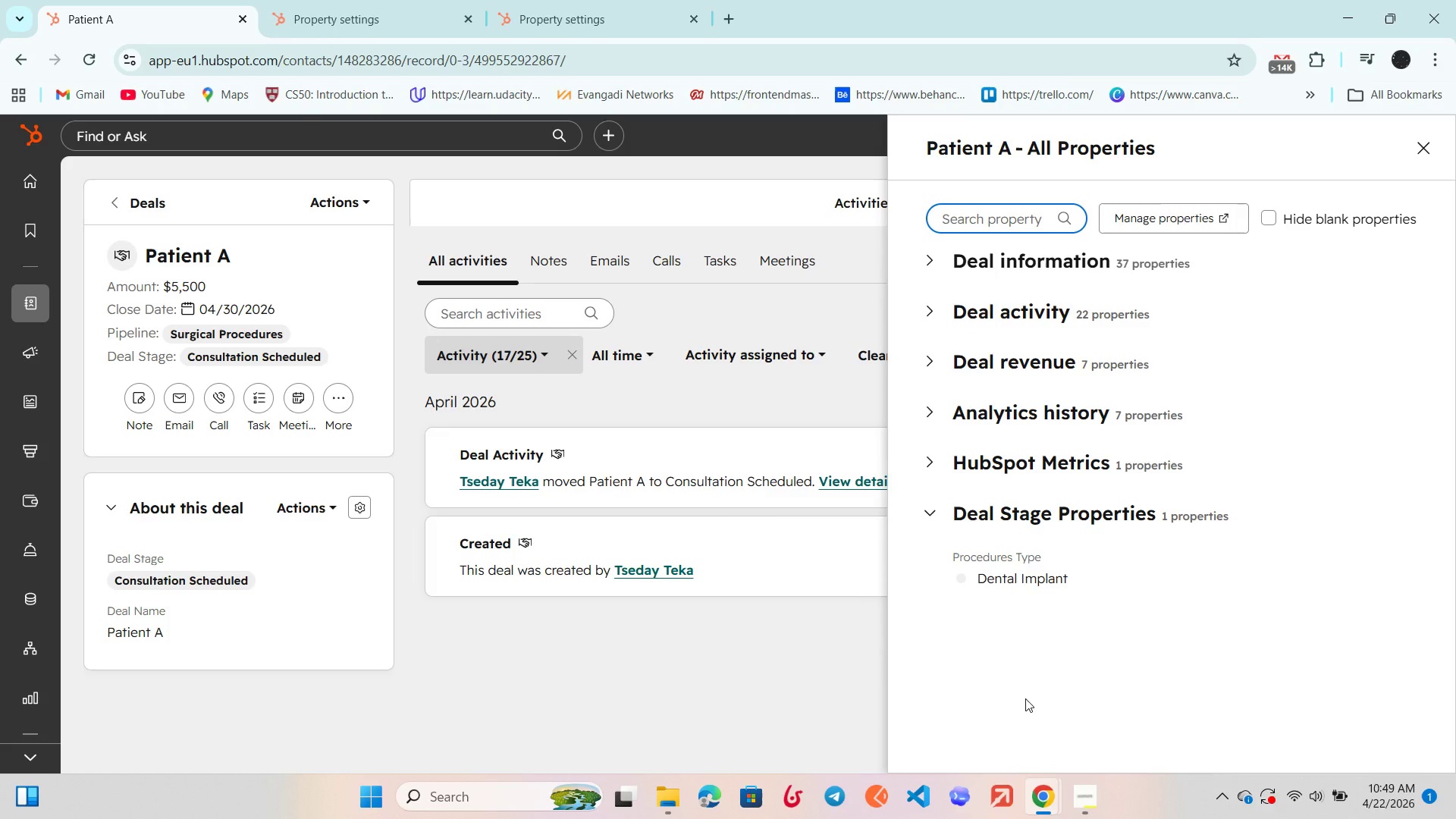 
wait(10.77)
 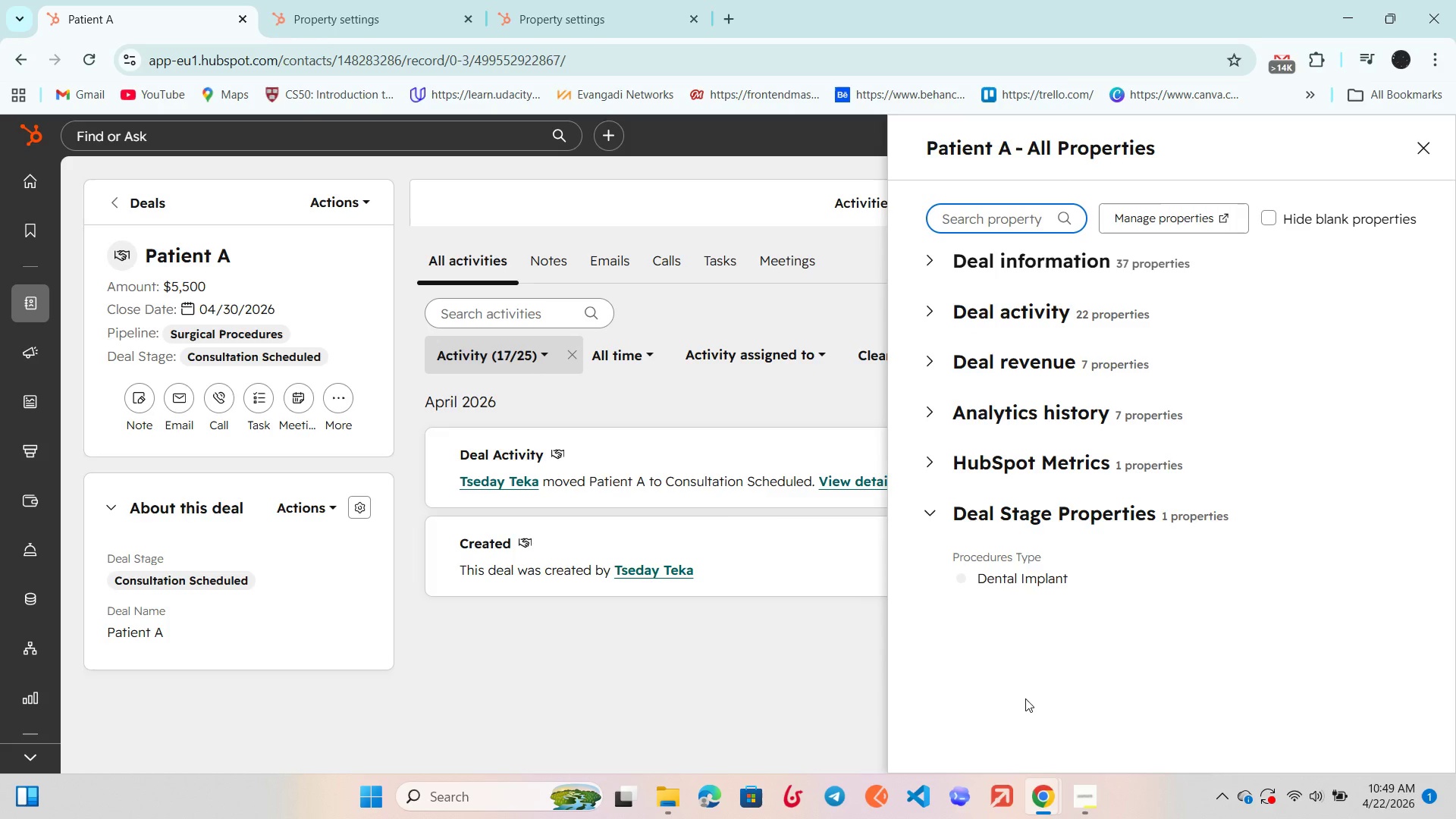 
left_click([937, 310])
 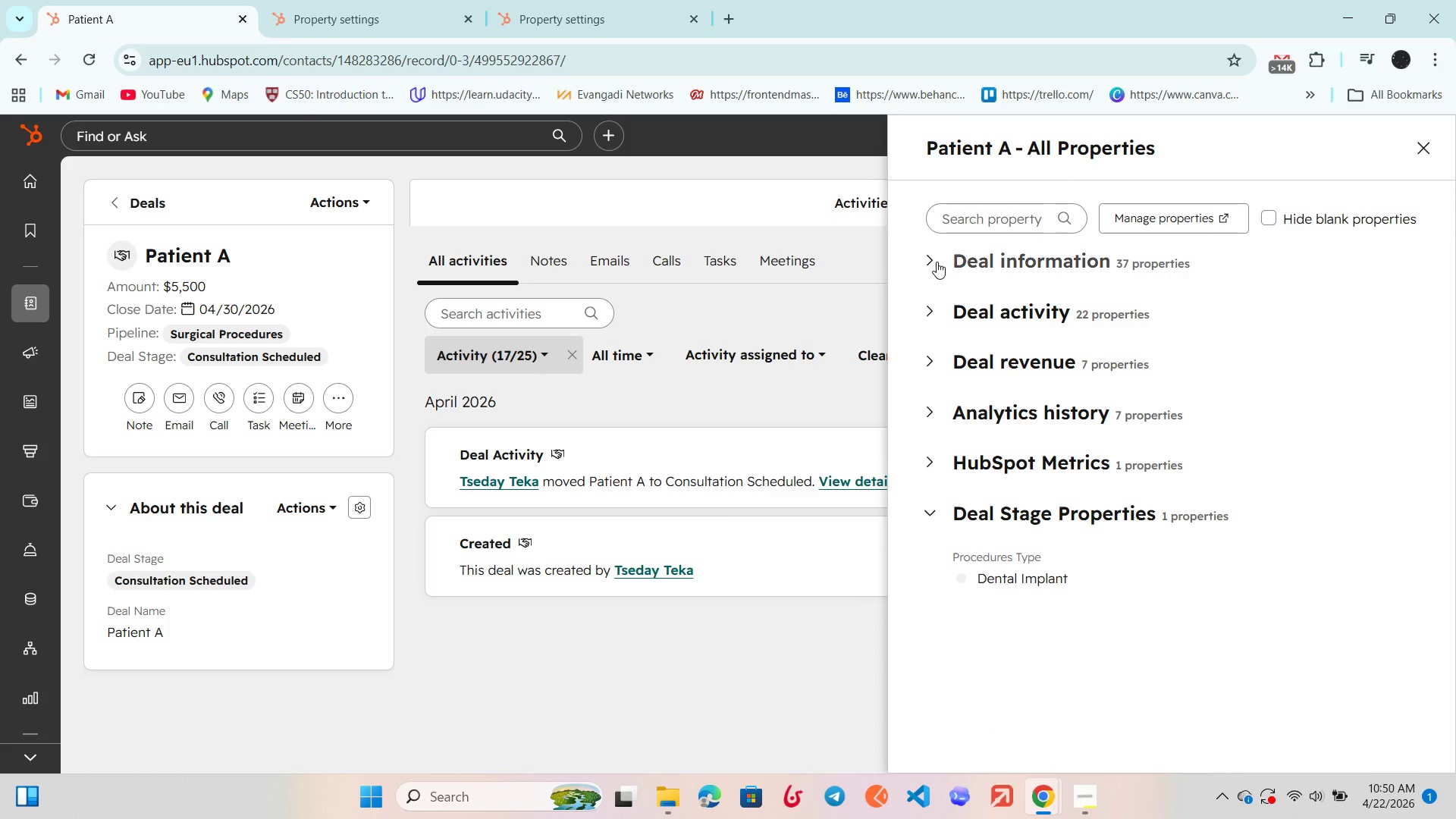 
left_click([935, 259])
 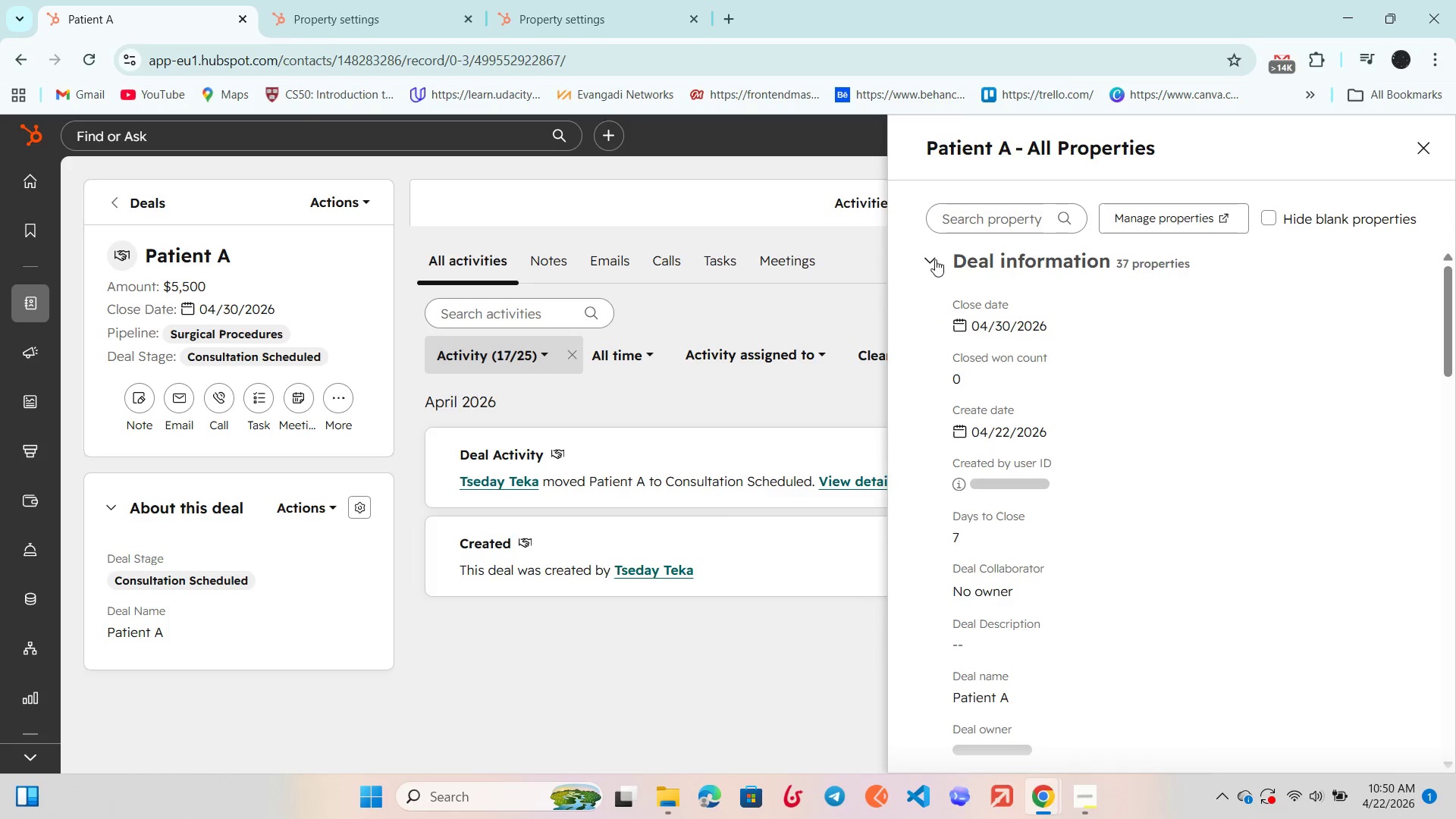 
left_click([935, 259])
 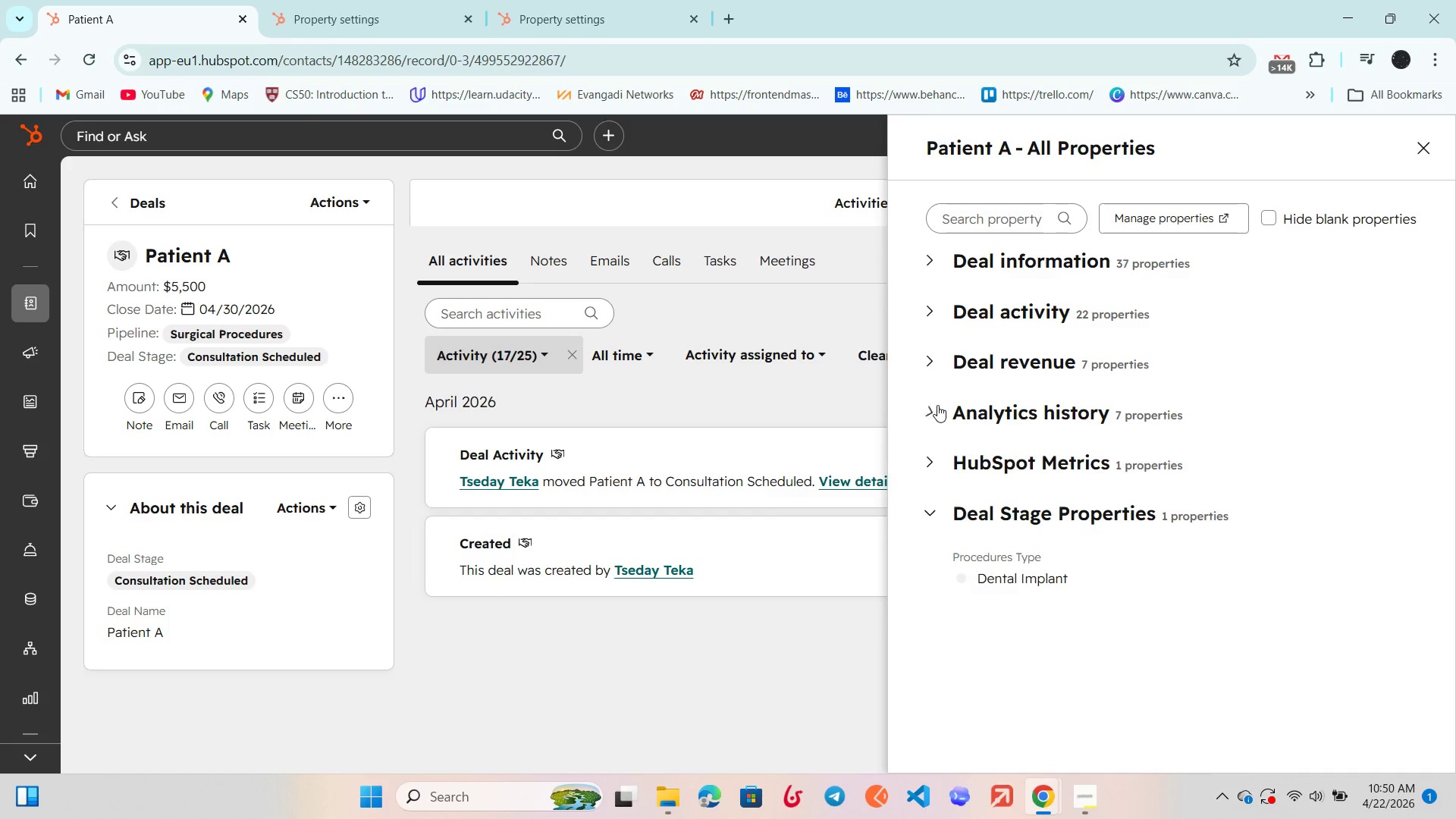 
double_click([937, 405])
 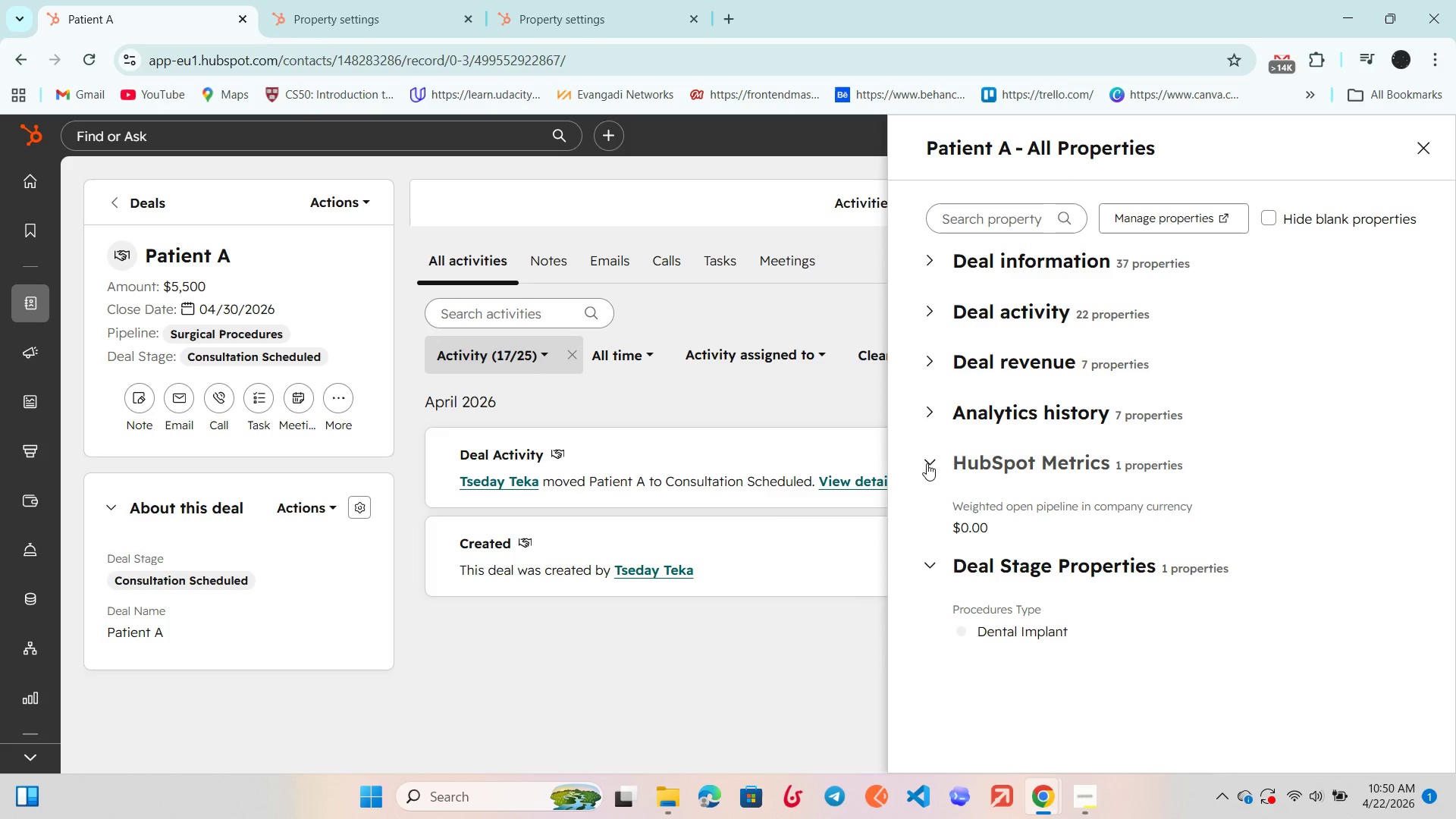 
left_click([926, 461])
 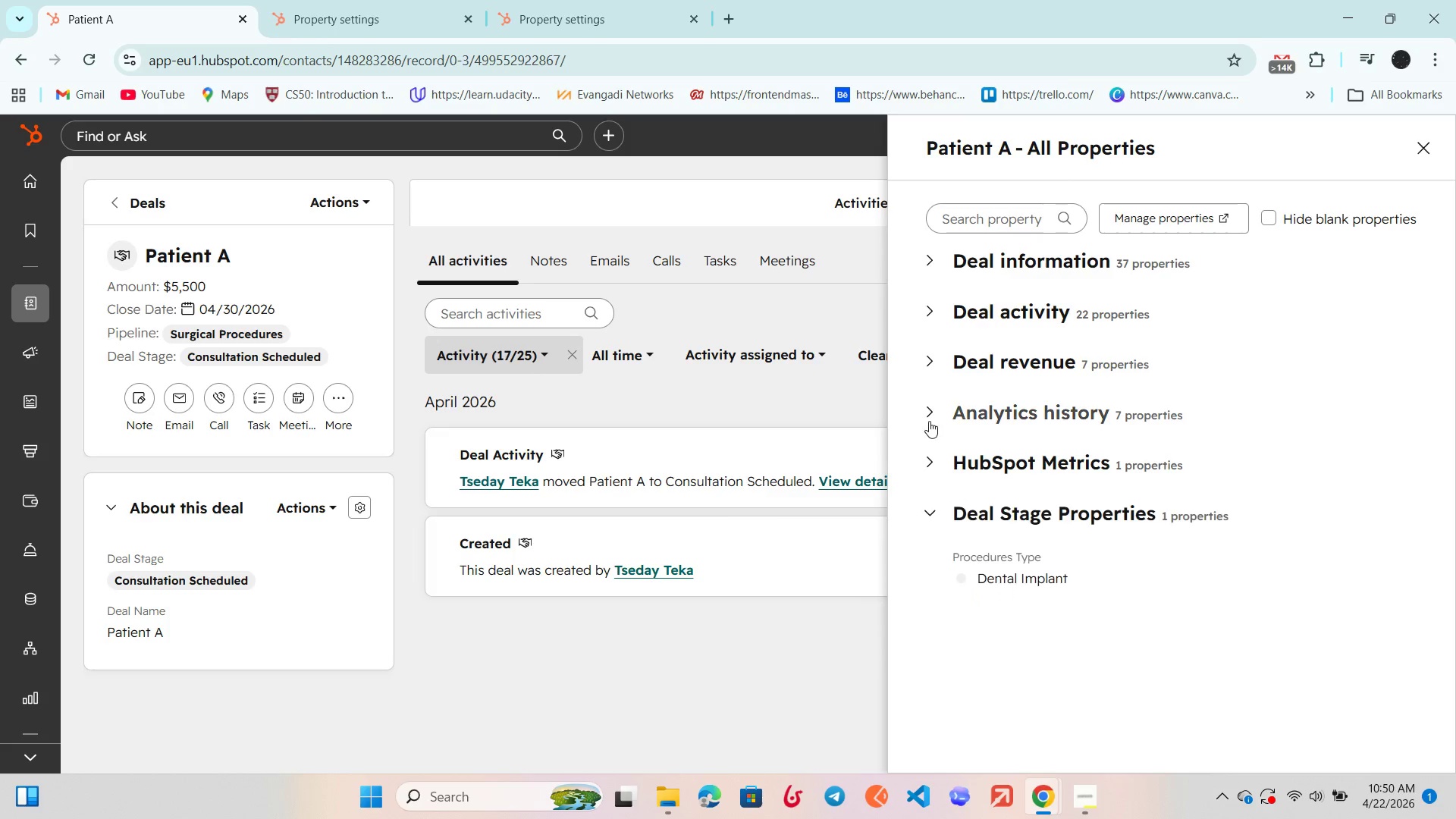 
left_click([930, 417])
 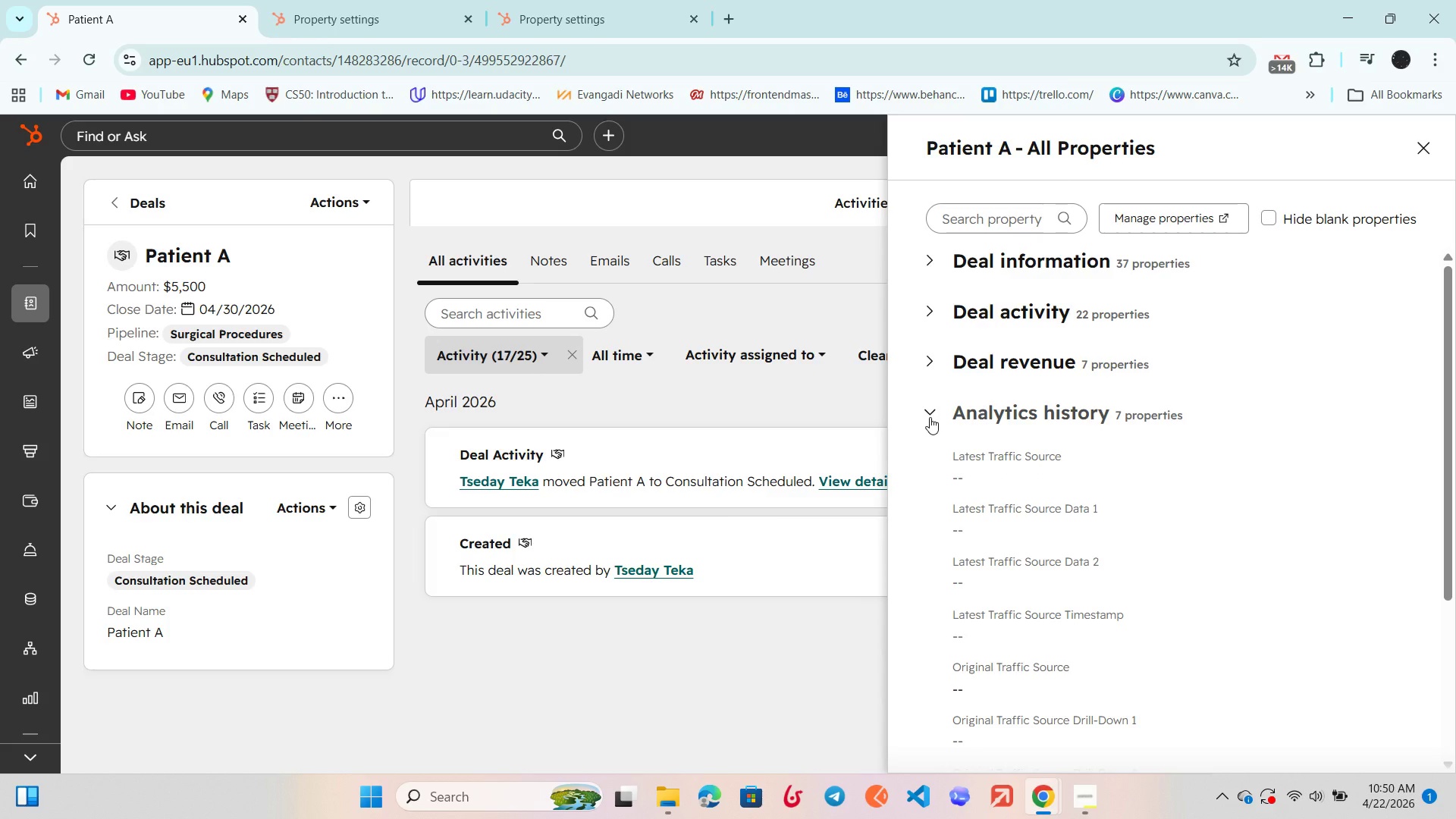 
left_click([930, 417])
 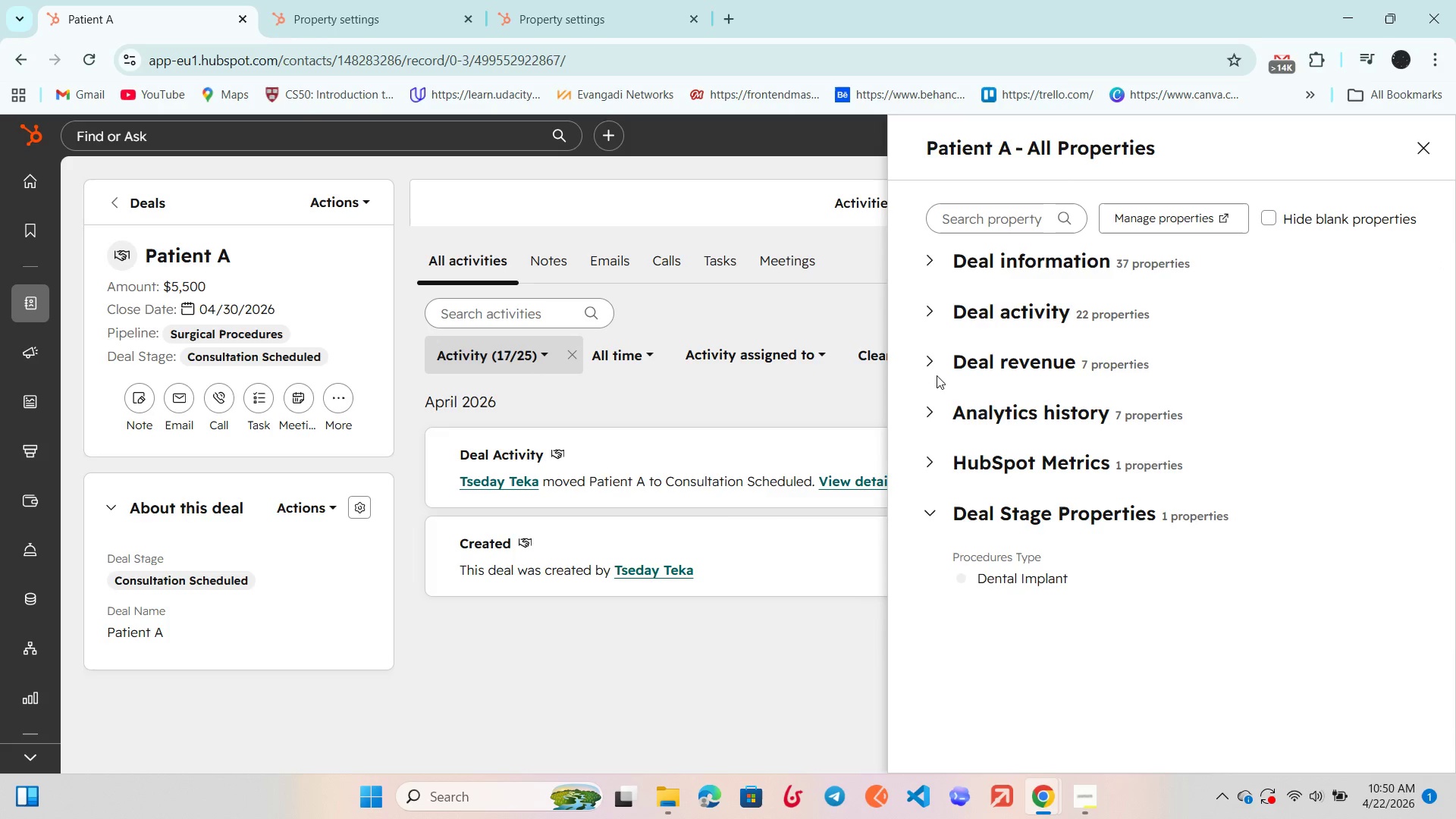 
left_click([937, 374])
 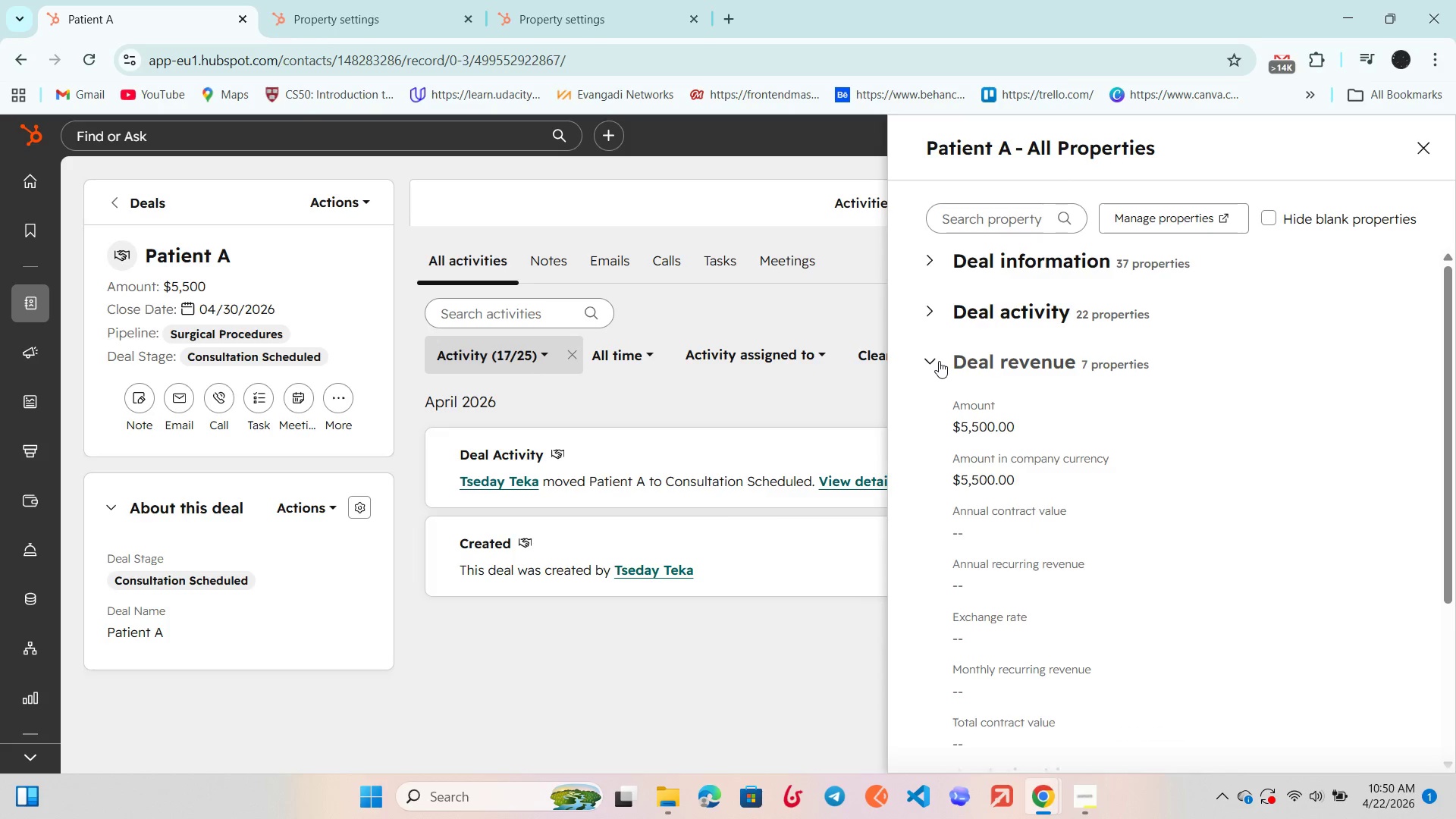 
left_click([939, 361])
 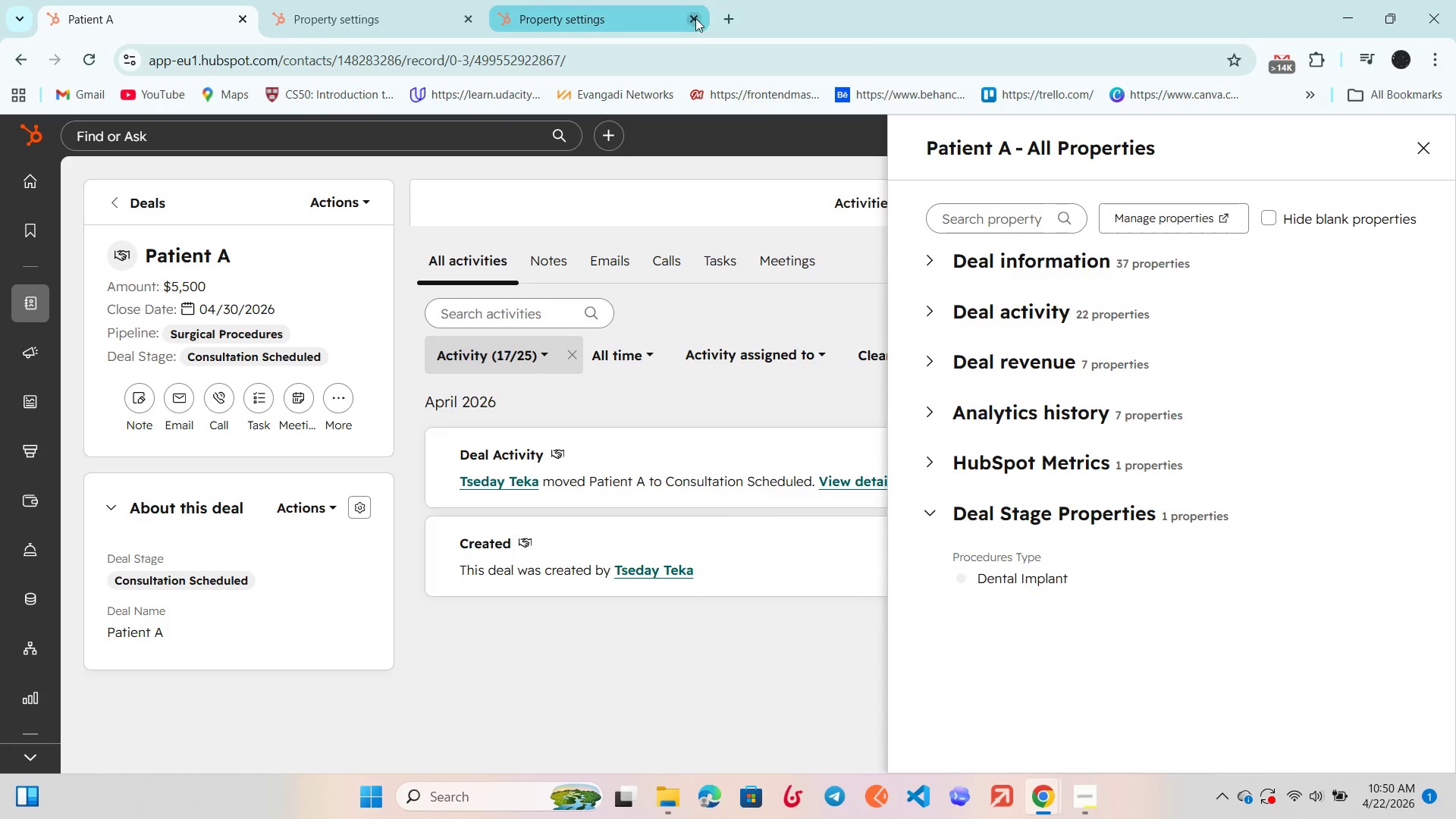 
wait(6.12)
 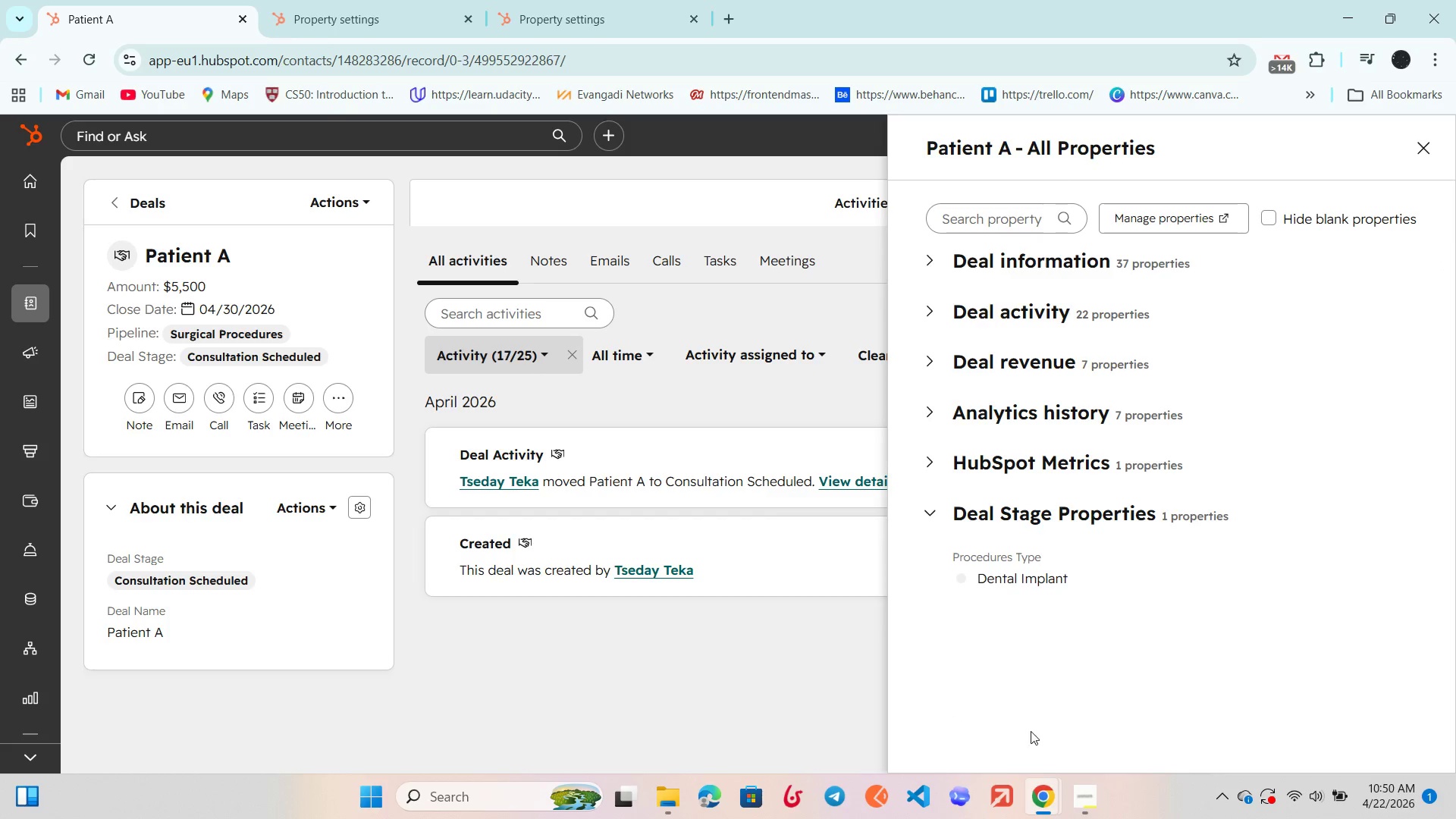 
left_click([473, 19])